 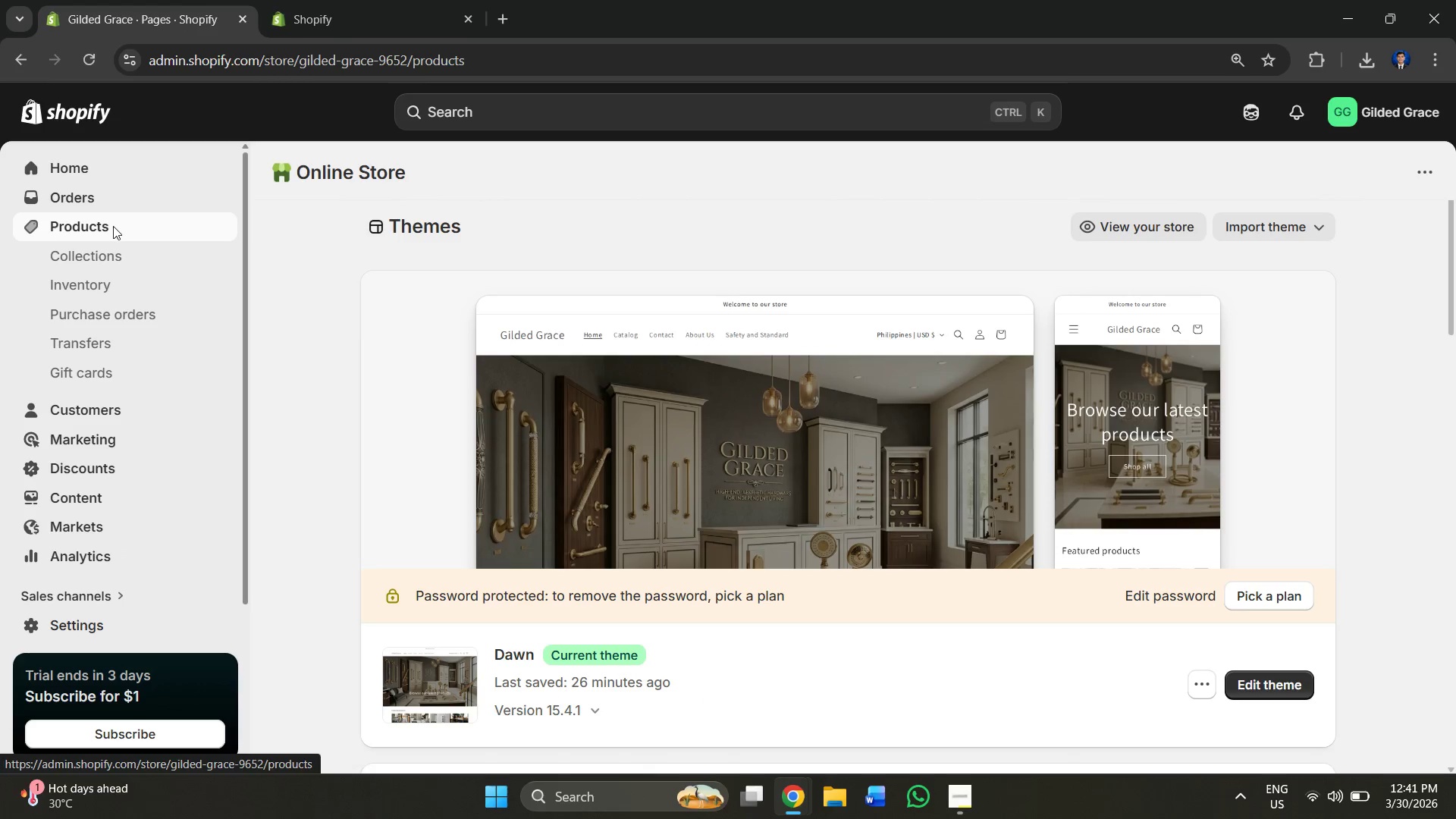 
left_click([1109, 167])
 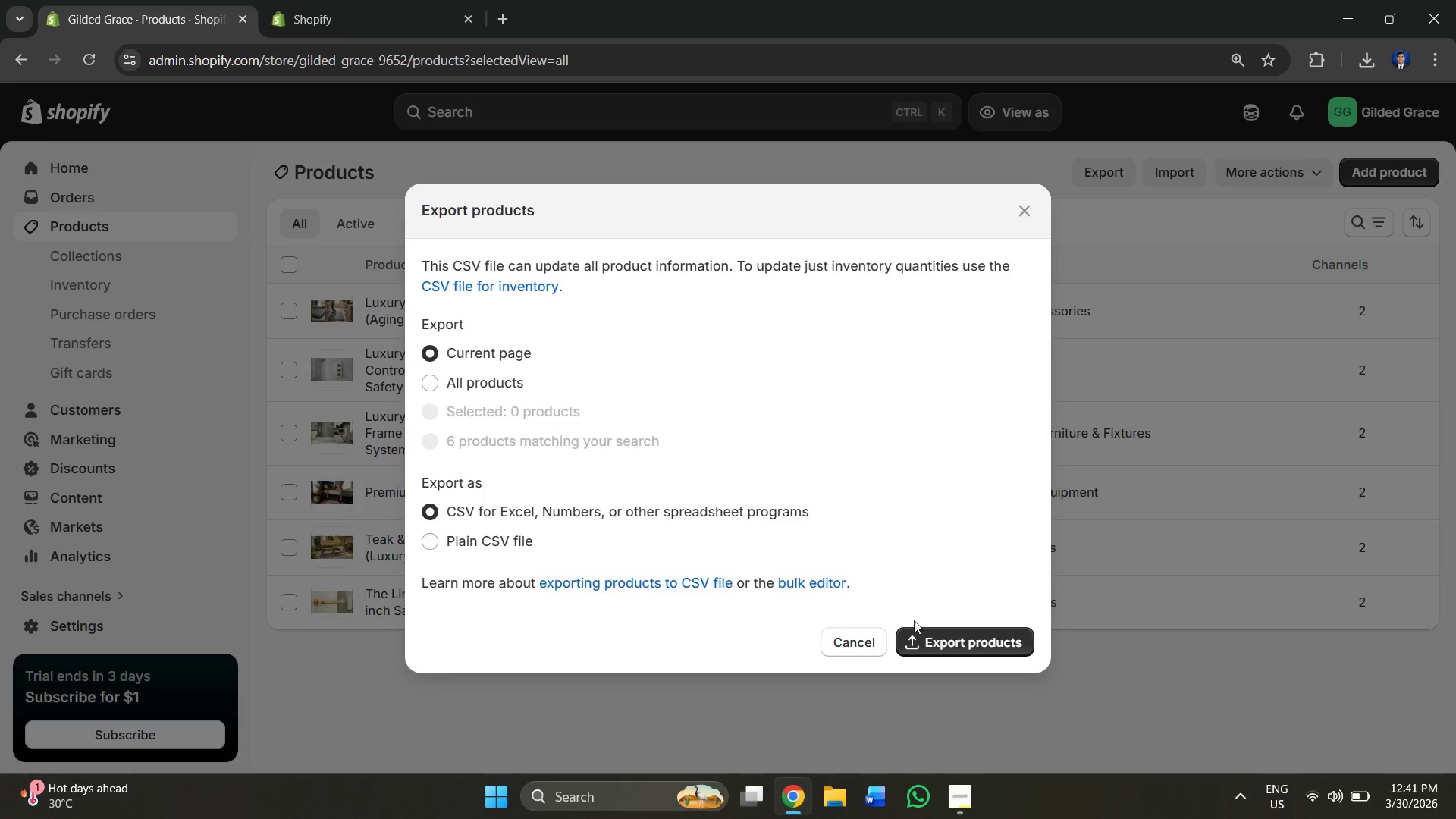 
left_click([966, 641])
 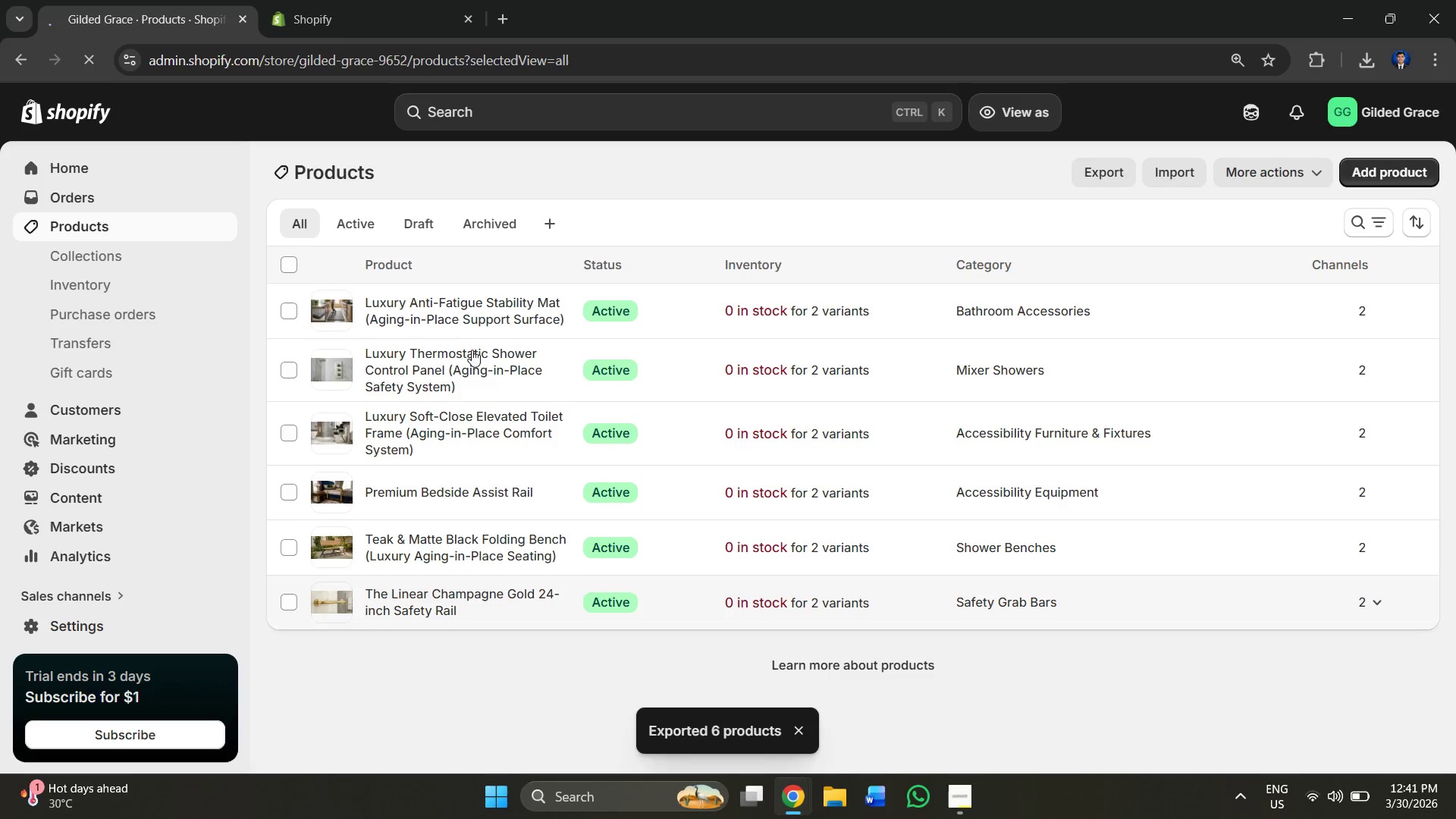 
mouse_move([395, 29])
 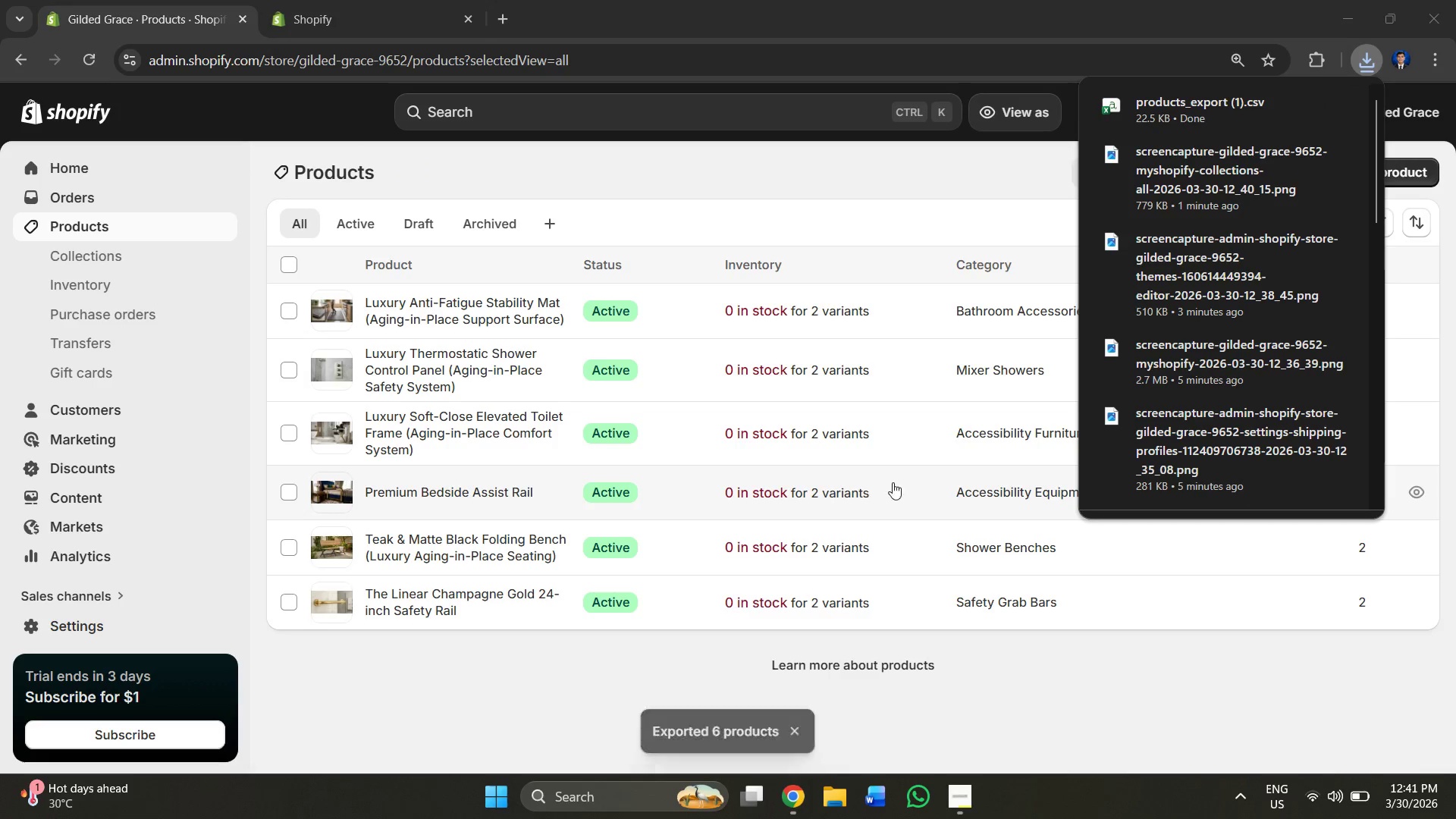 
left_click([957, 795])